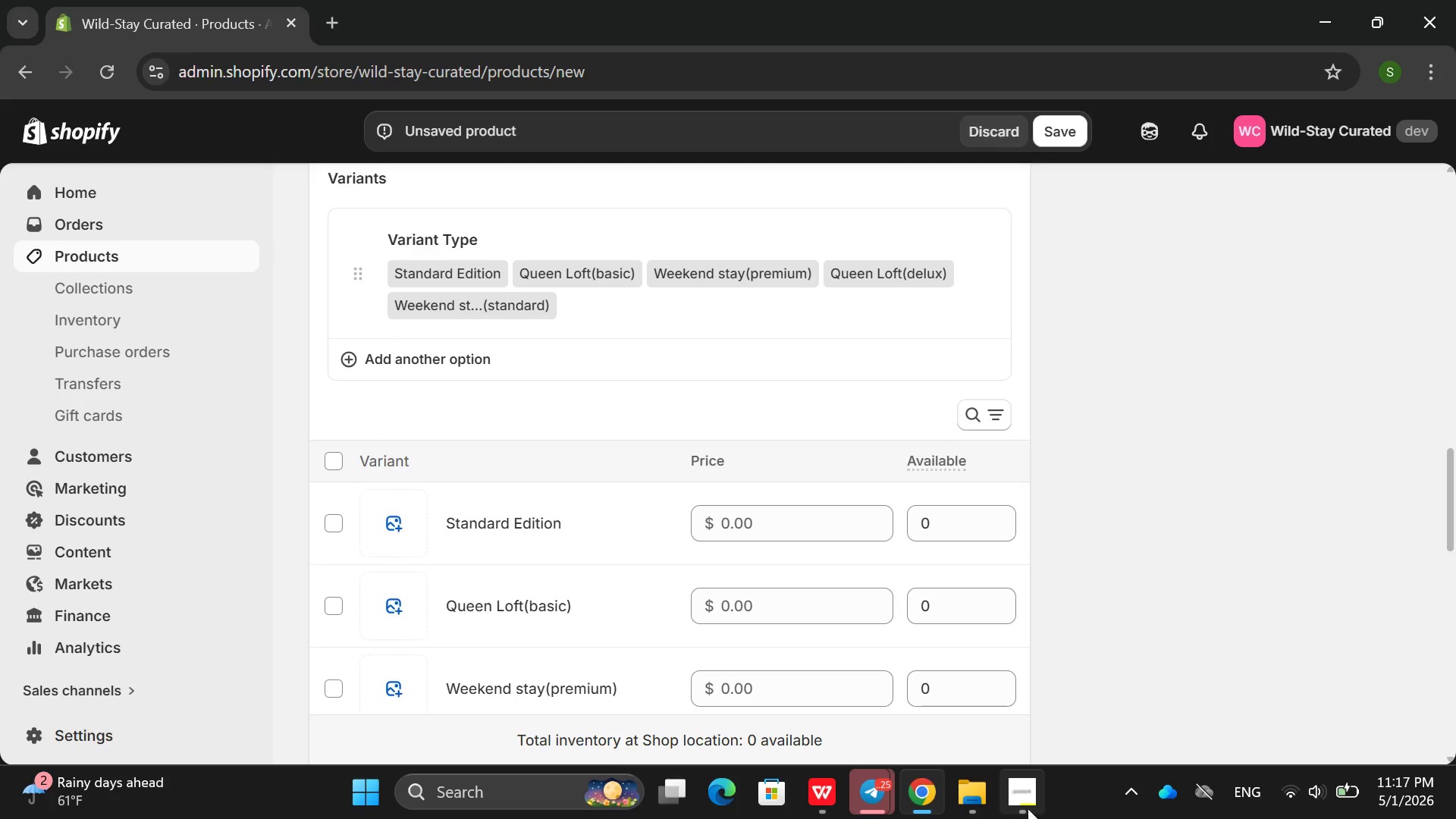 
left_click([1027, 798])